 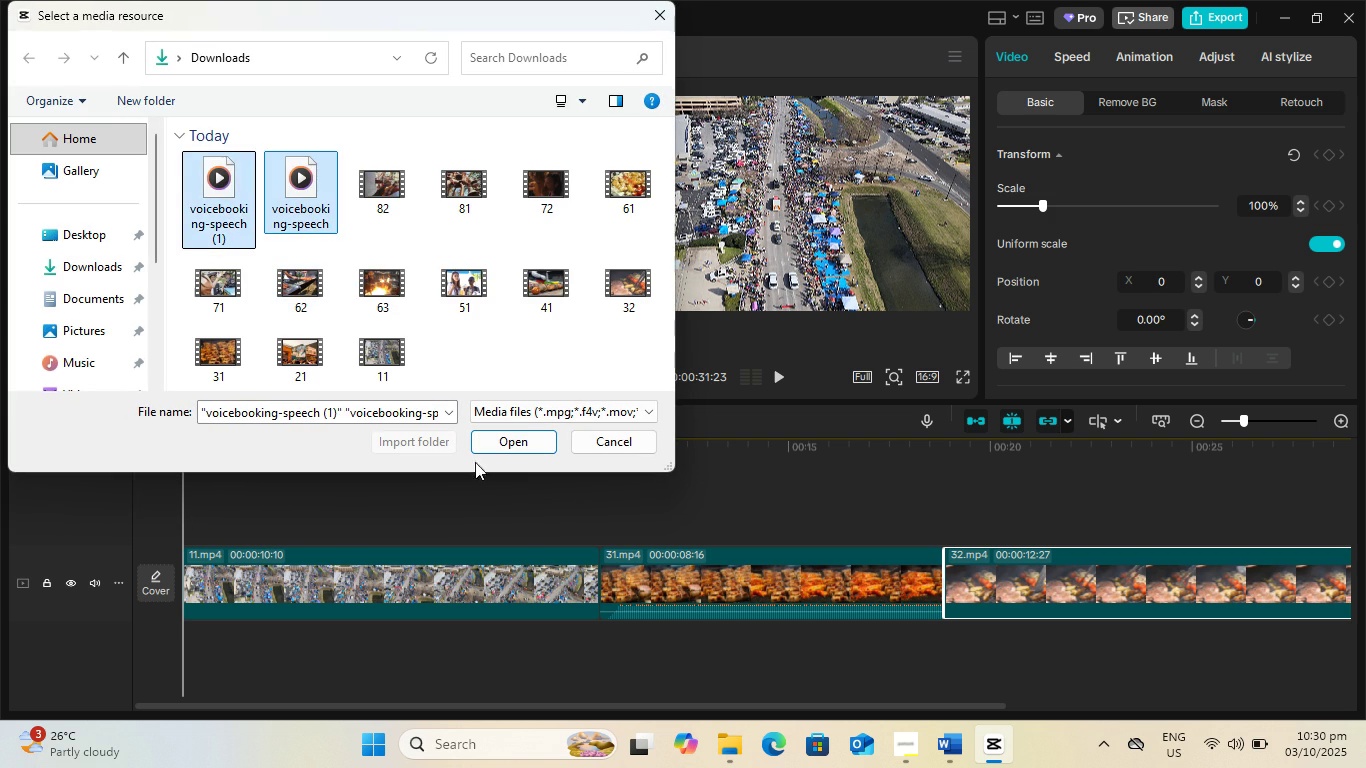 
left_click([516, 433])
 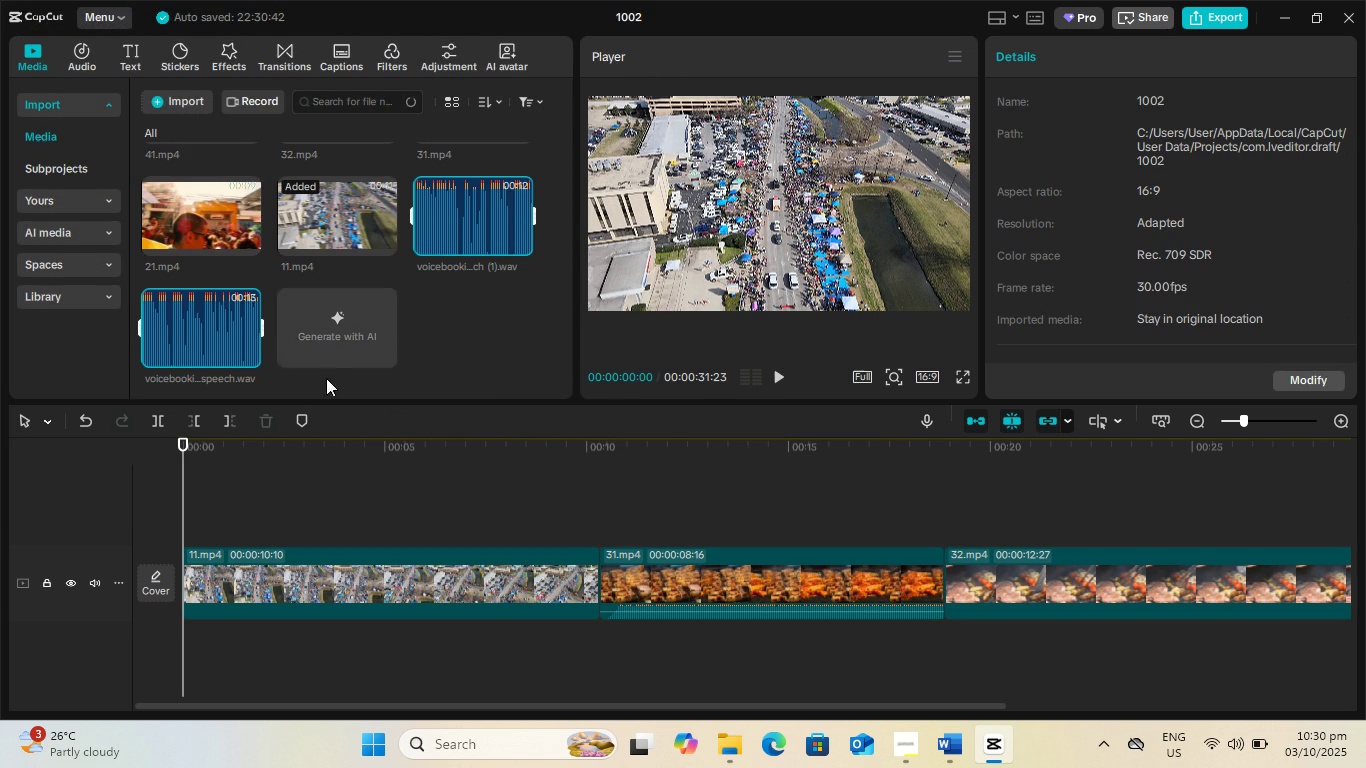 
wait(8.13)
 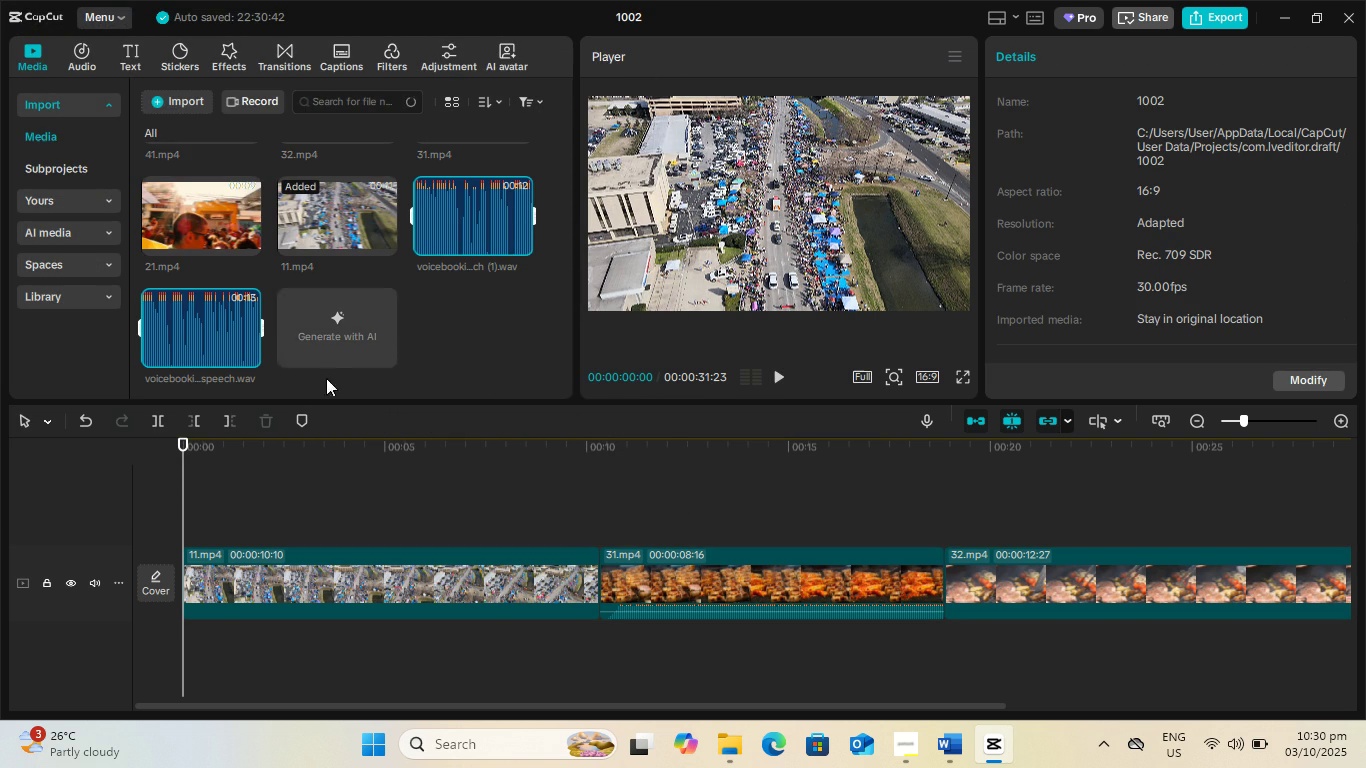 
left_click([965, 751])
 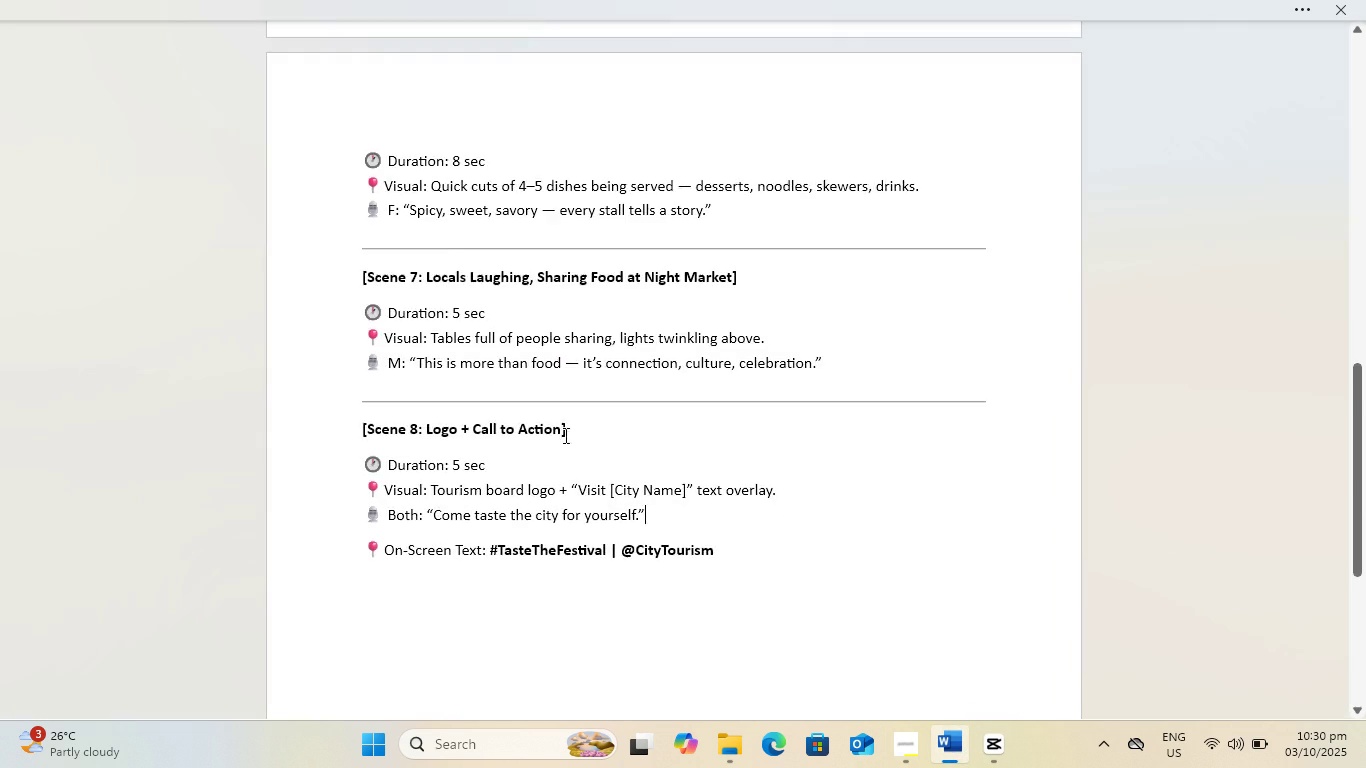 
scroll: coordinate [564, 395], scroll_direction: up, amount: 34.0
 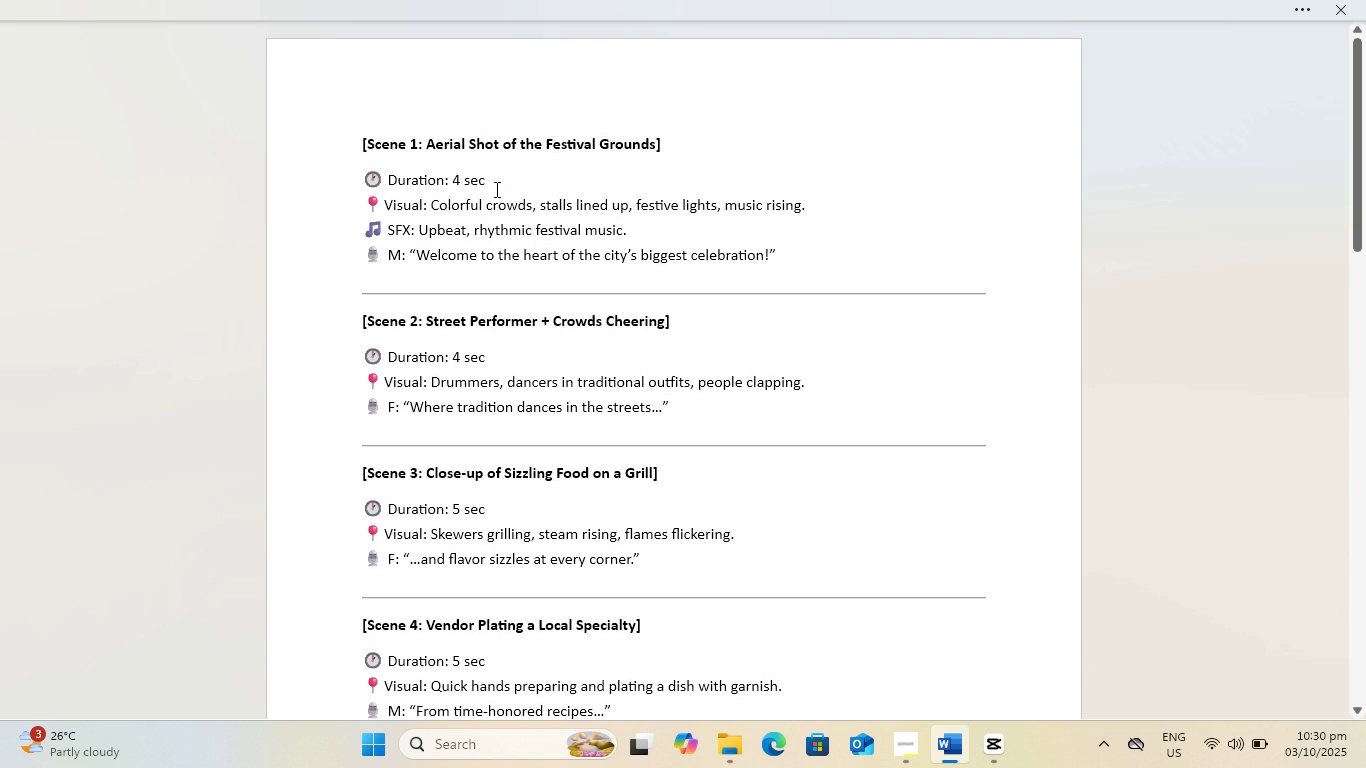 
left_click([495, 189])
 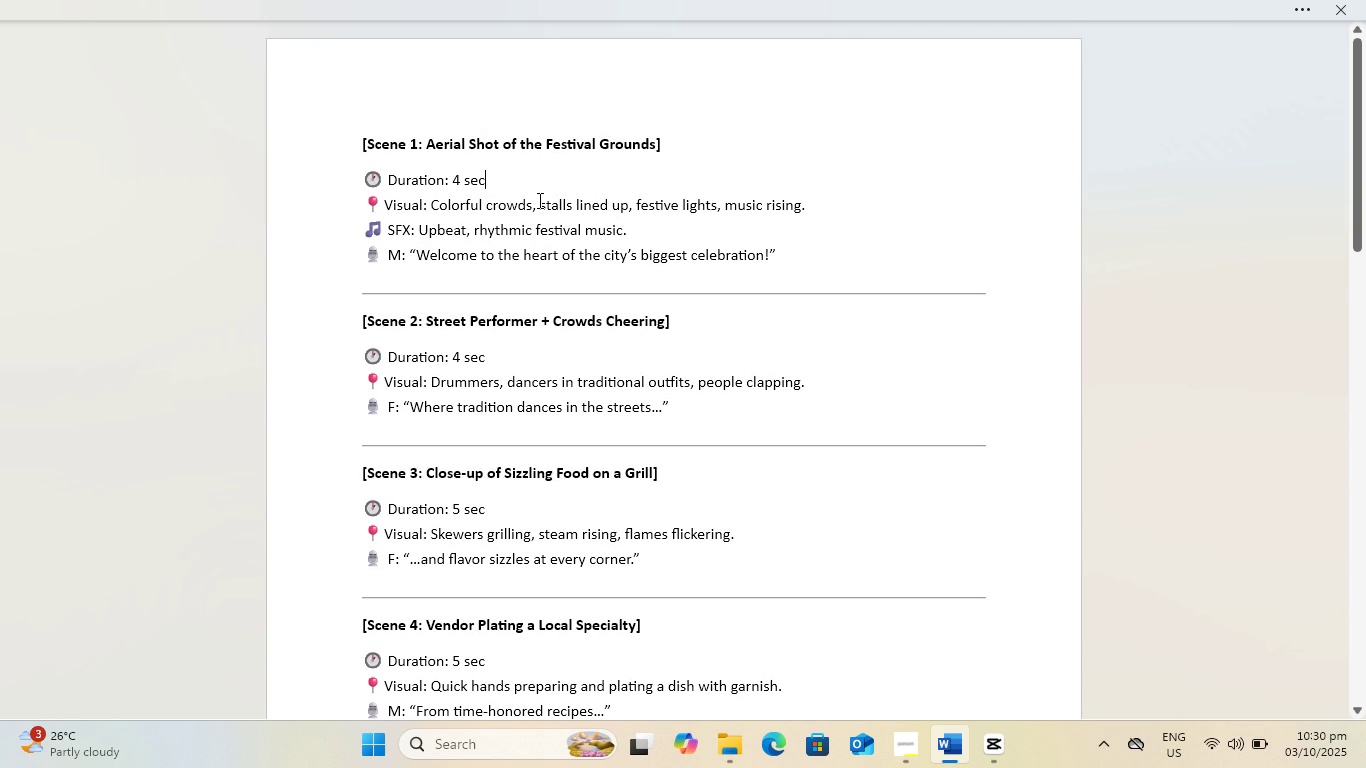 
key(Alt+AltLeft)
 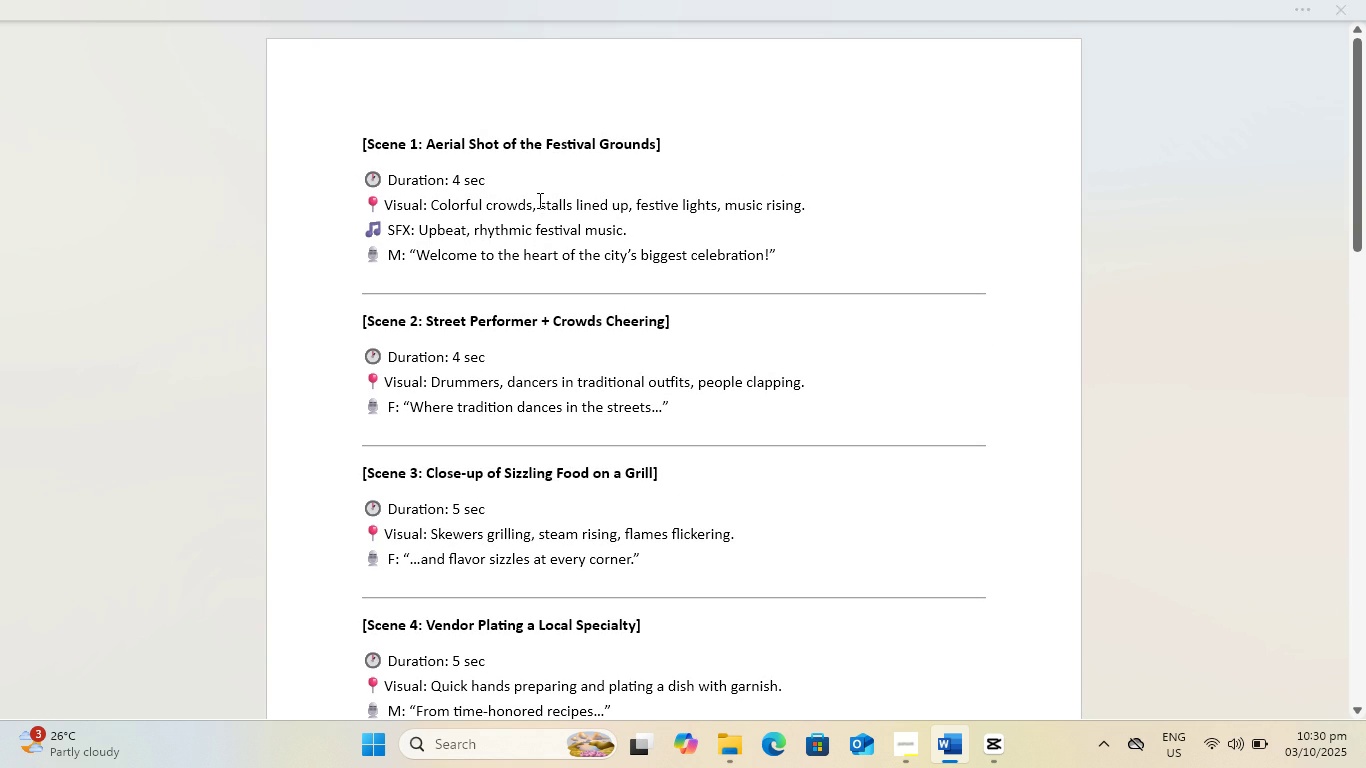 
key(Alt+Tab)
 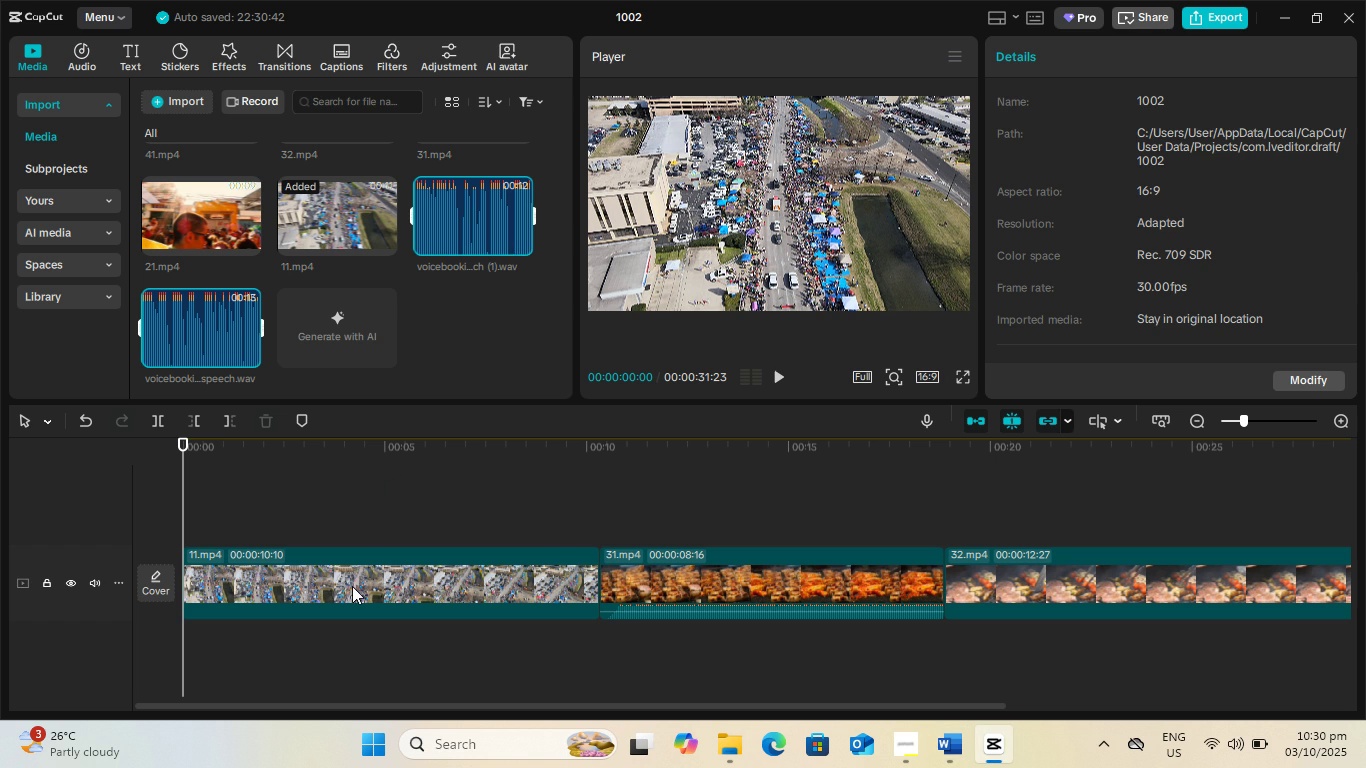 
left_click([352, 586])
 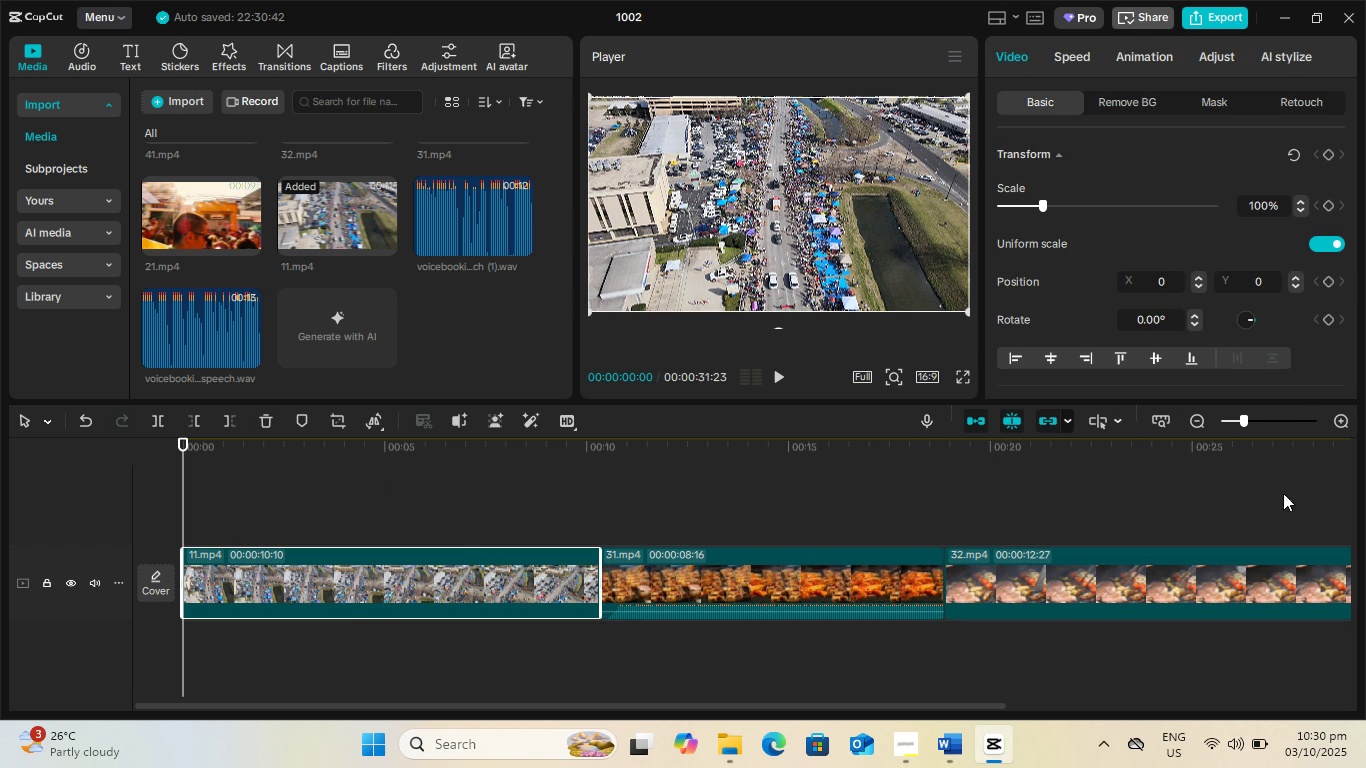 
wait(5.62)
 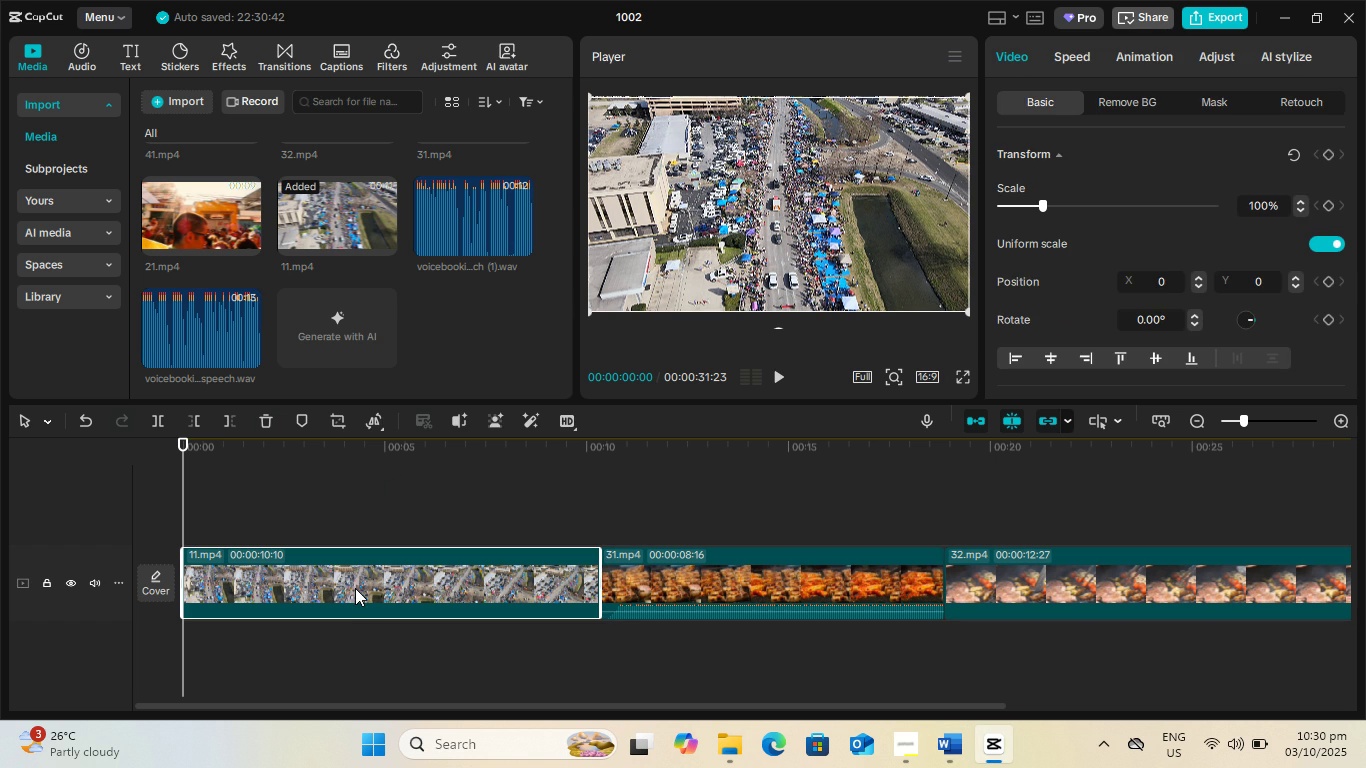 
left_click([876, 480])
 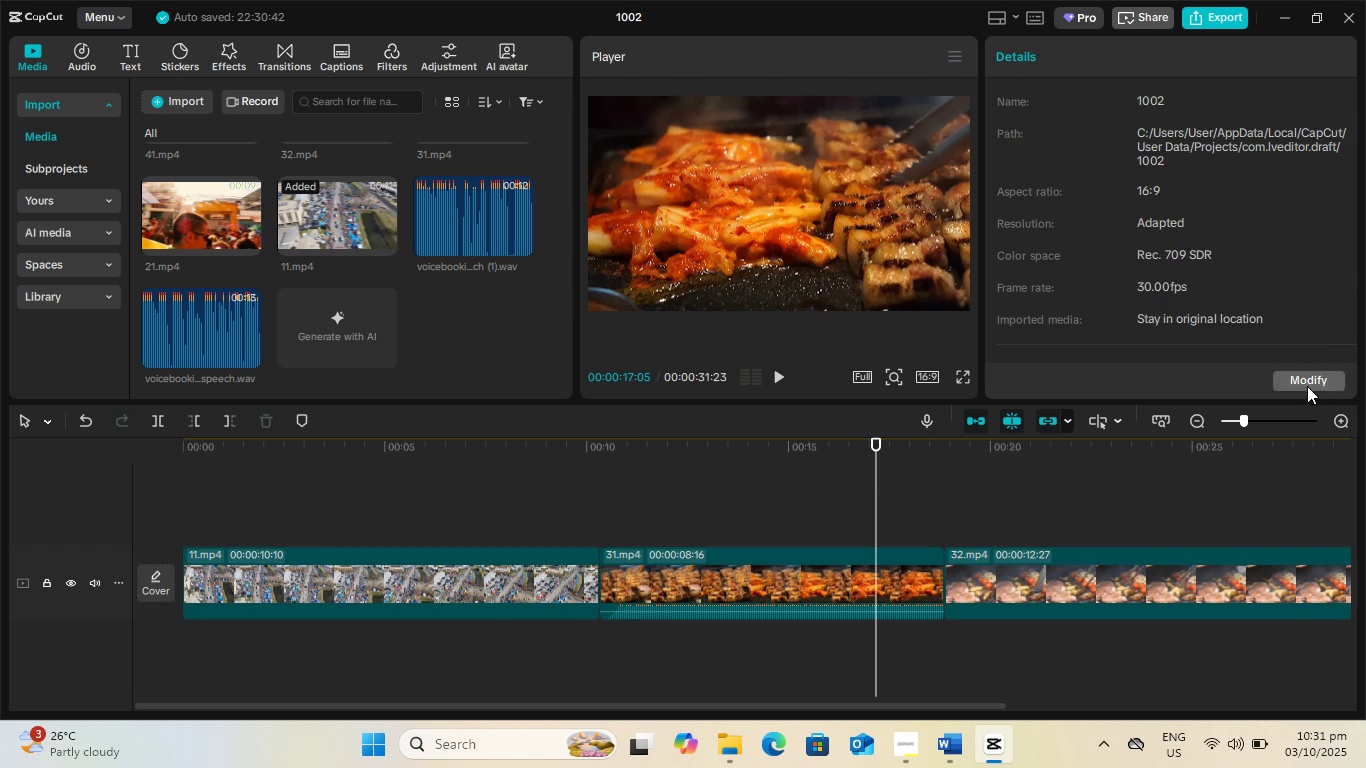 
left_click([1307, 386])
 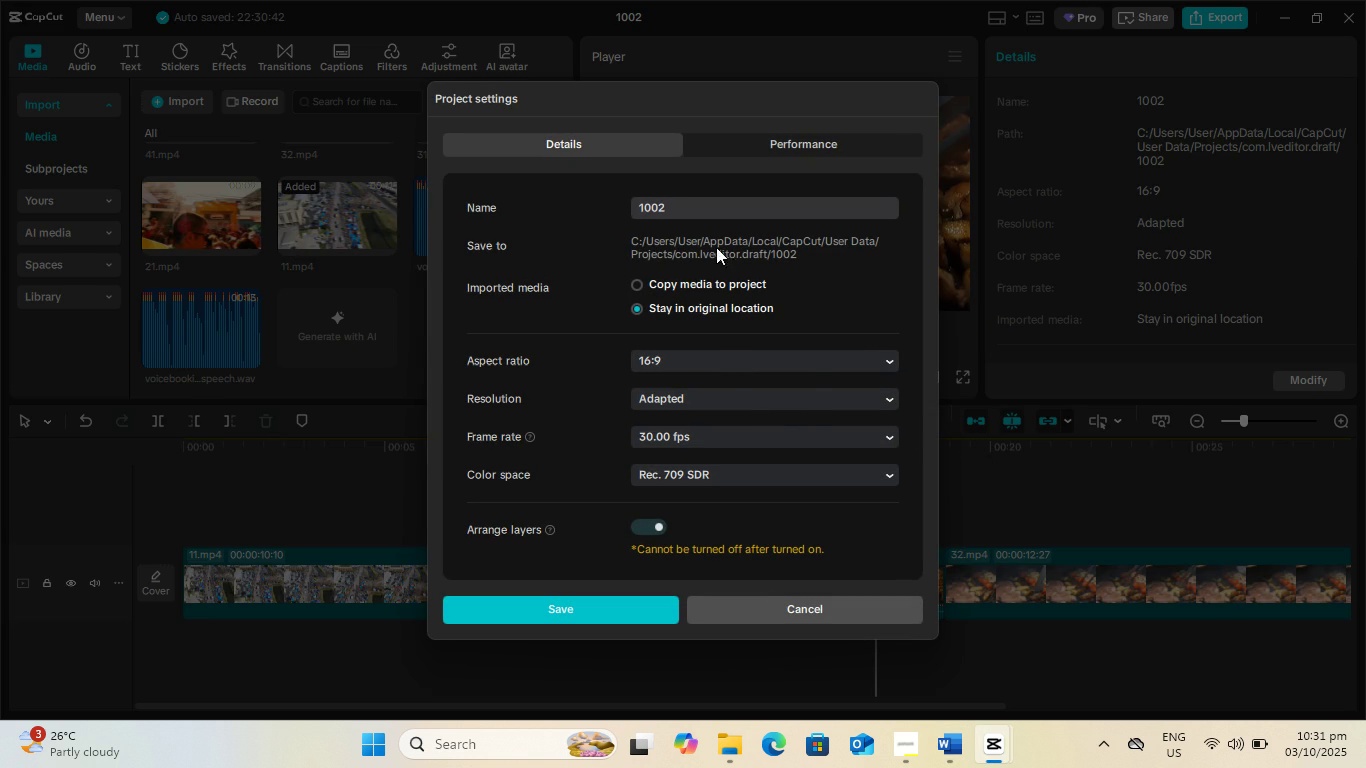 
left_click([716, 358])
 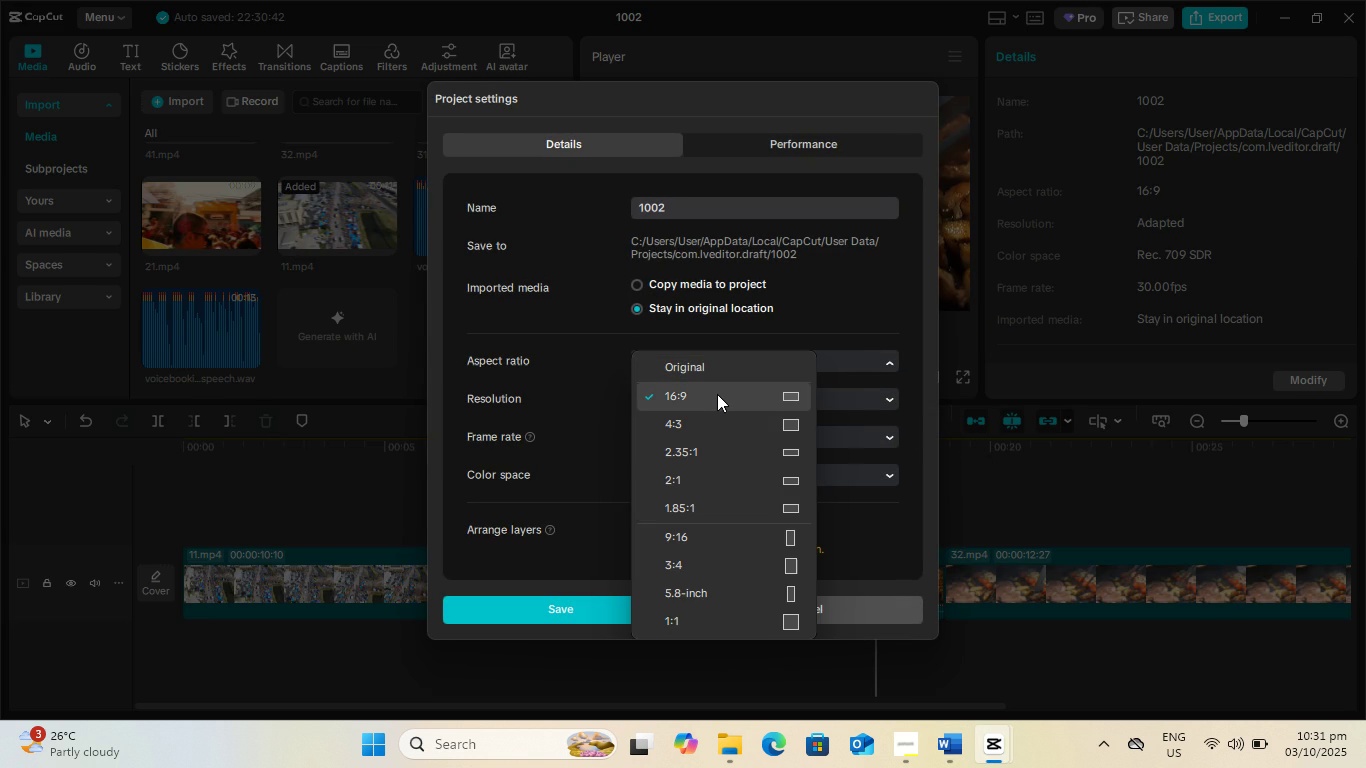 
left_click([717, 394])
 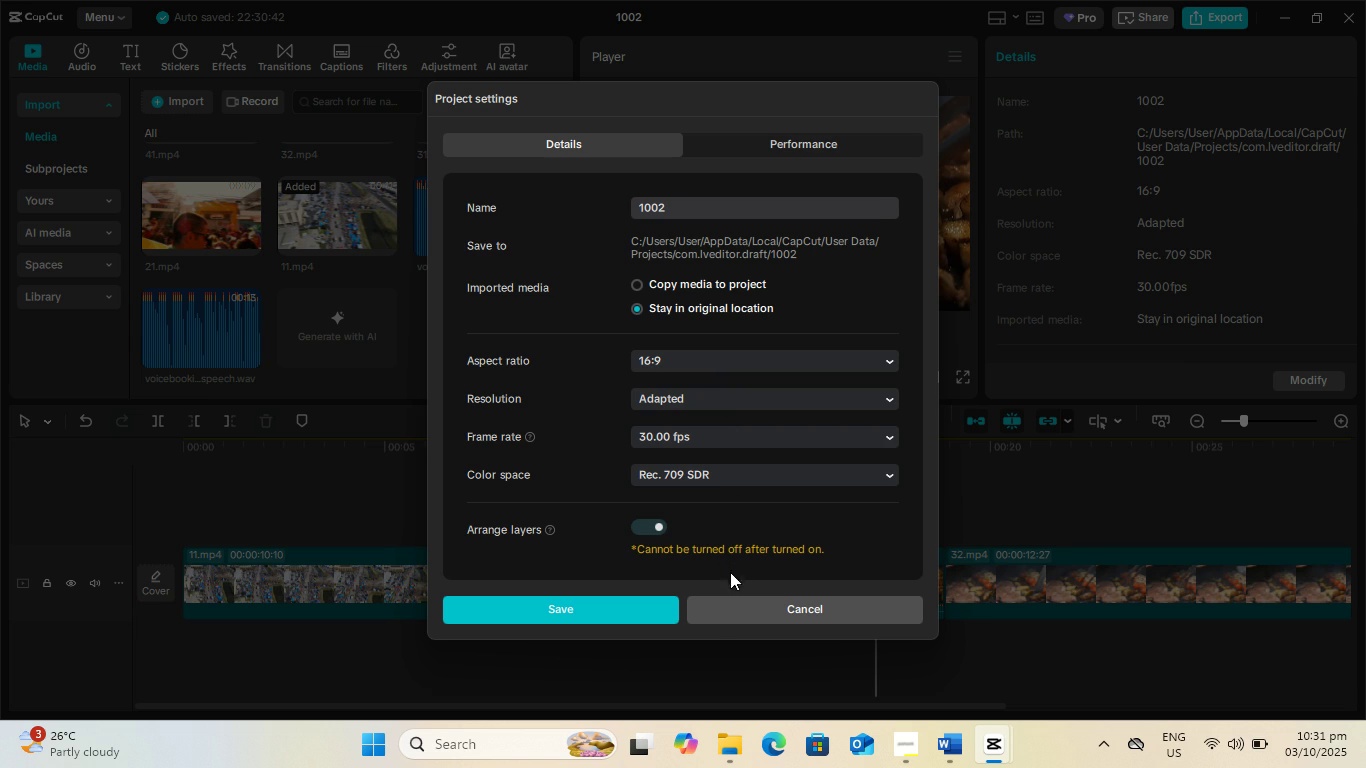 
left_click([616, 614])
 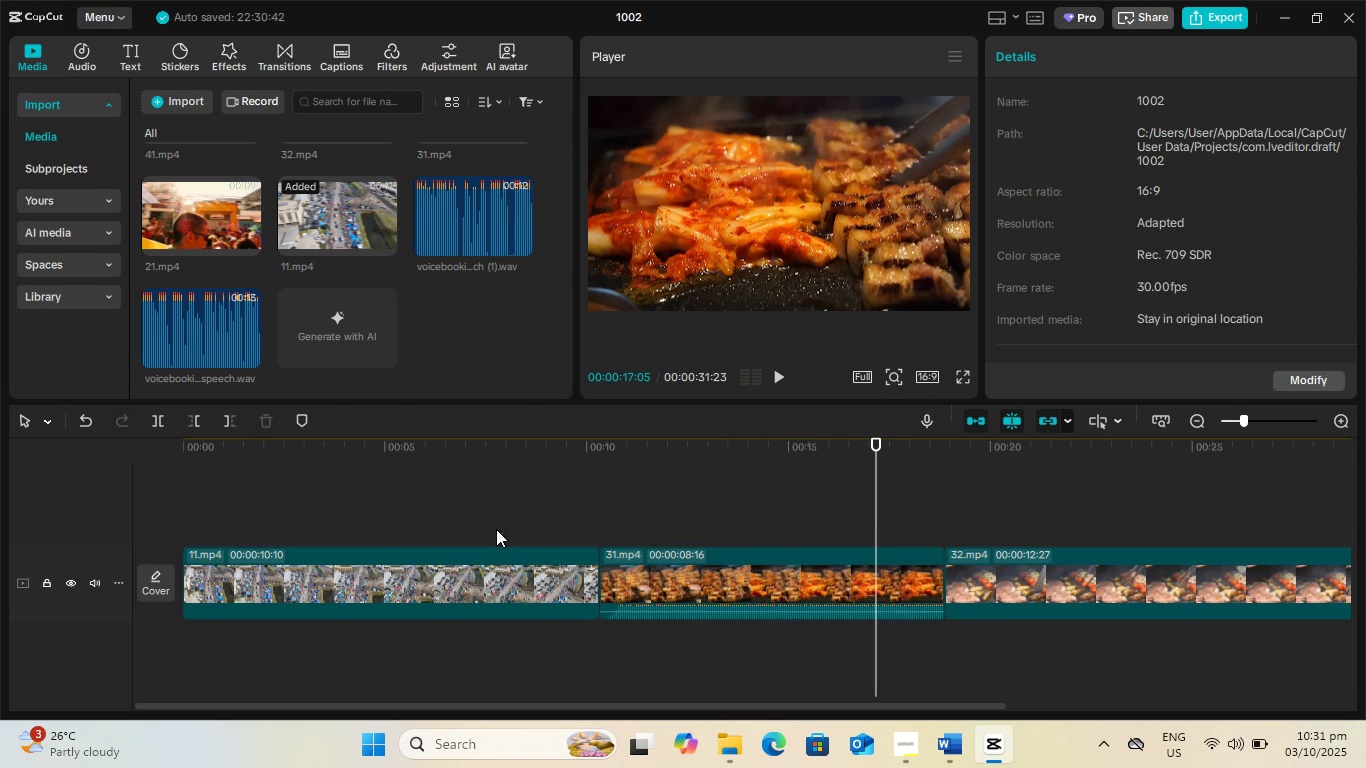 
left_click([363, 573])
 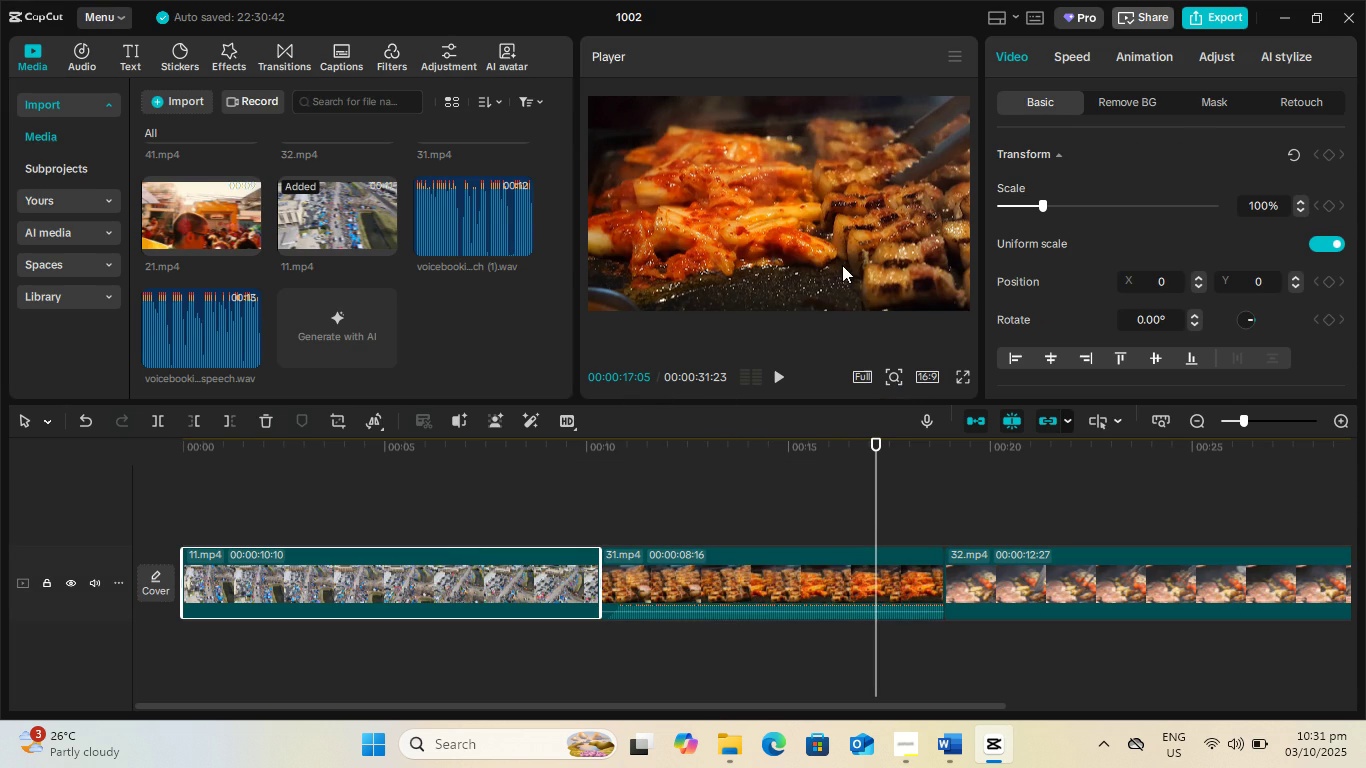 
left_click([508, 579])